 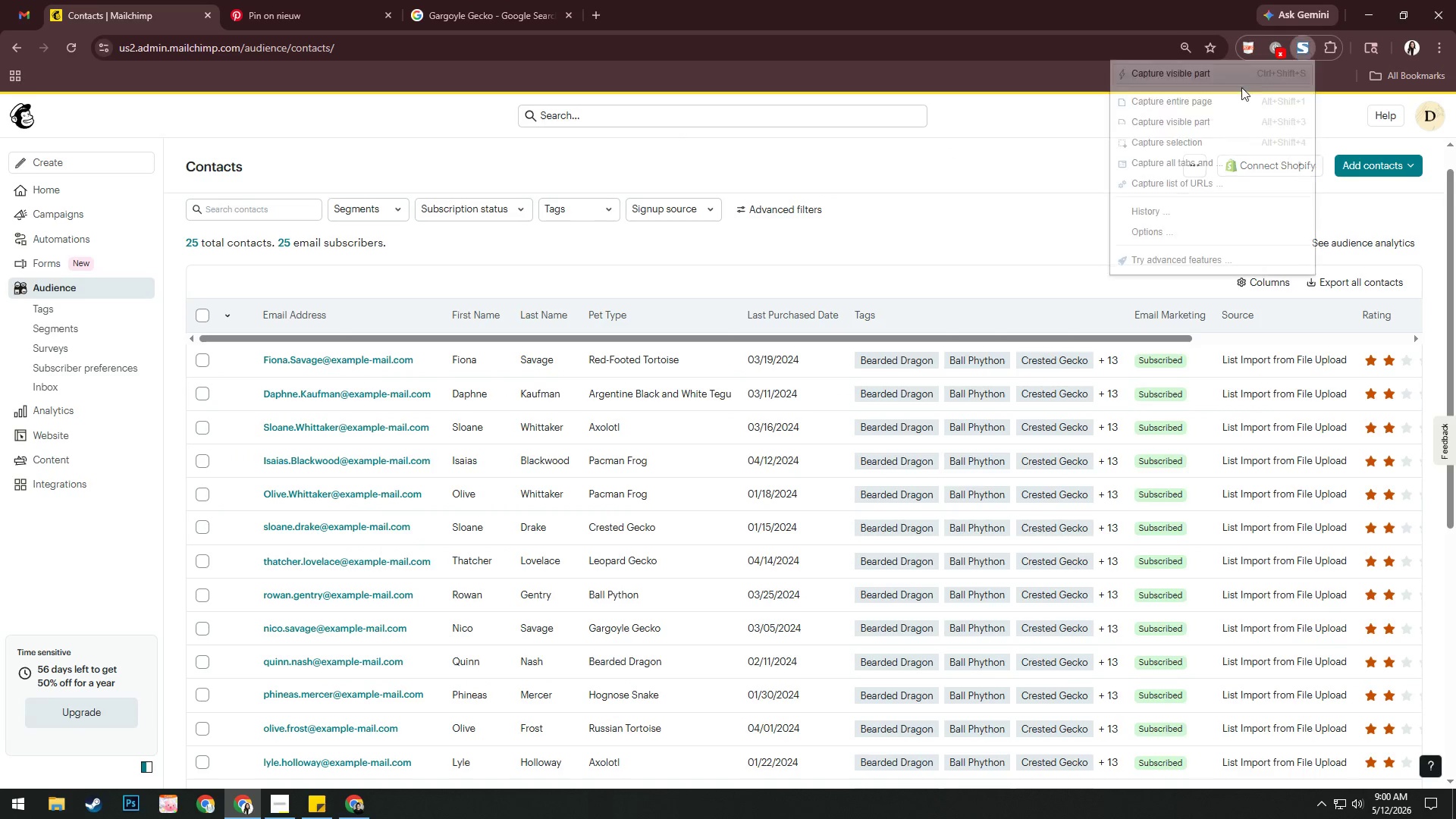 
left_click([1216, 79])
 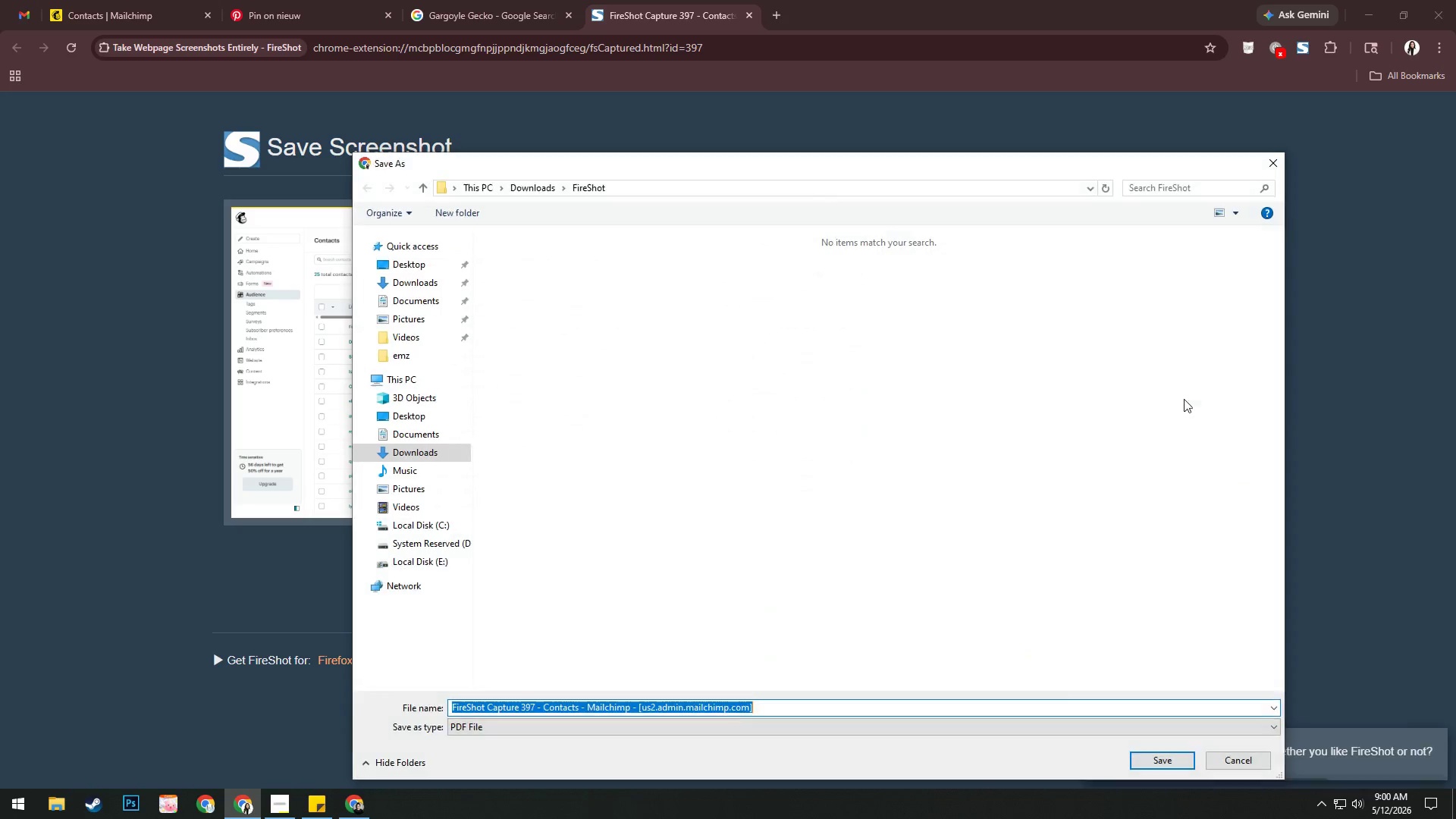 
left_click([432, 350])
 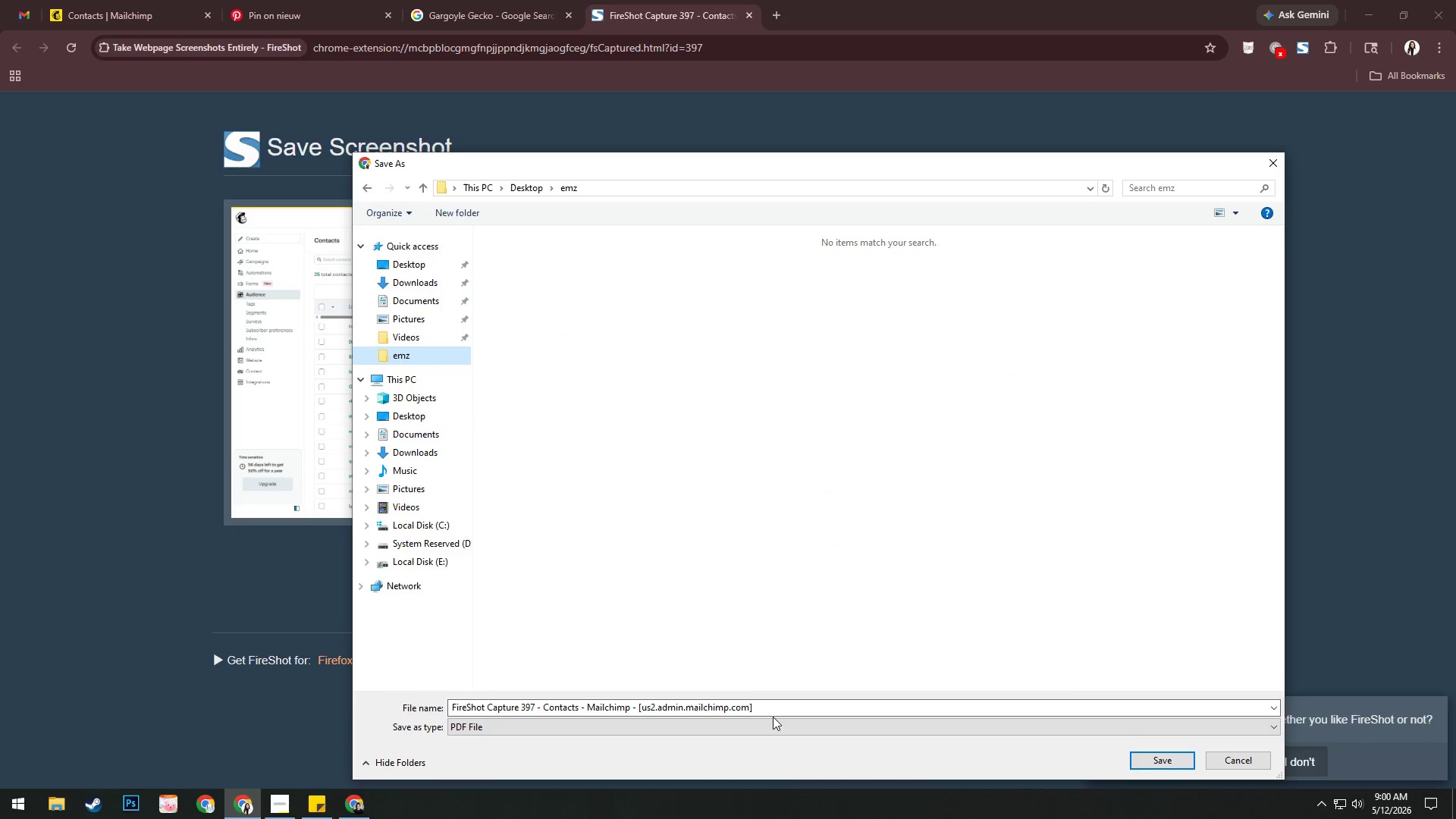 
left_click([775, 708])
 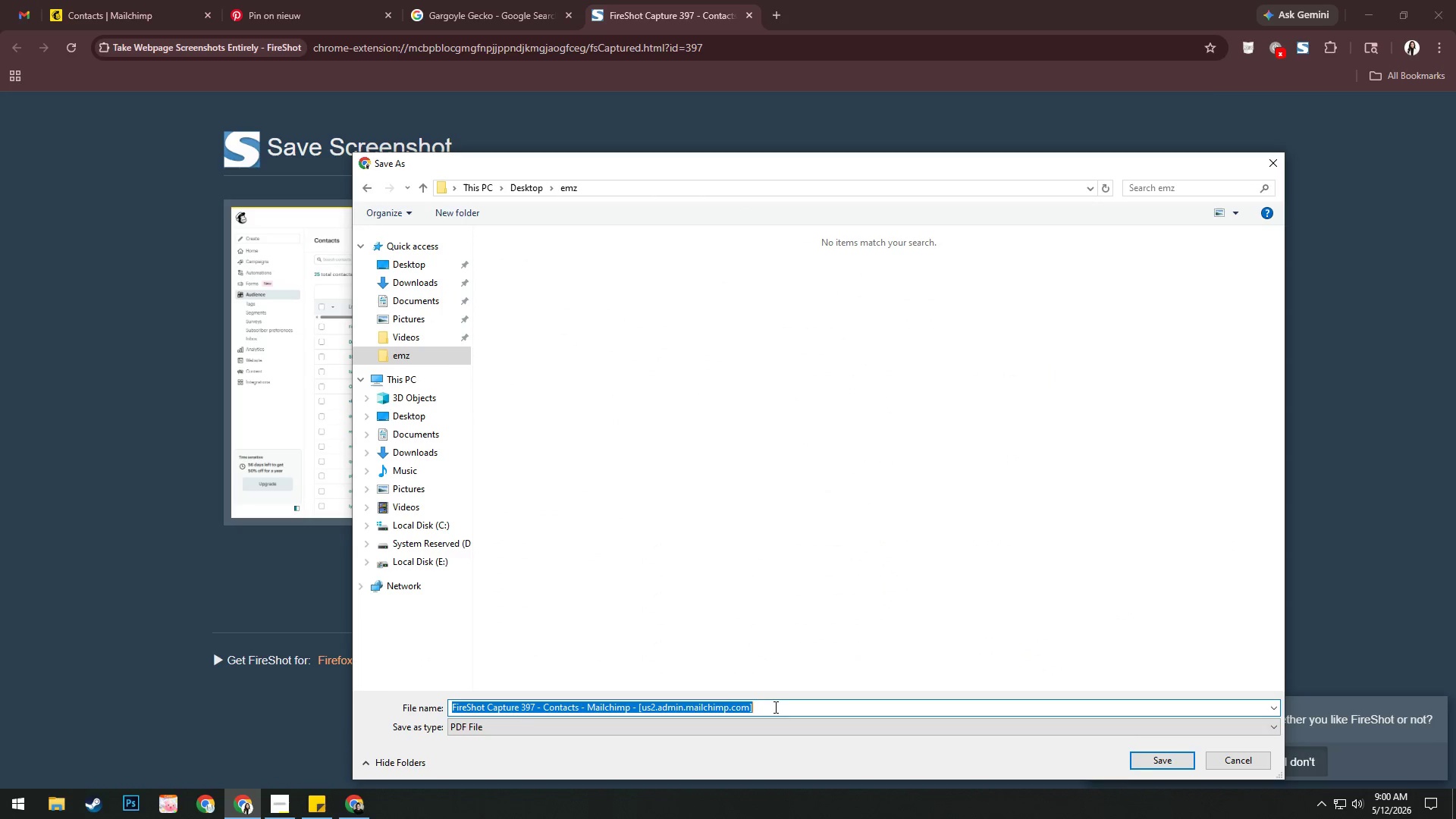 
key(Control+V)
 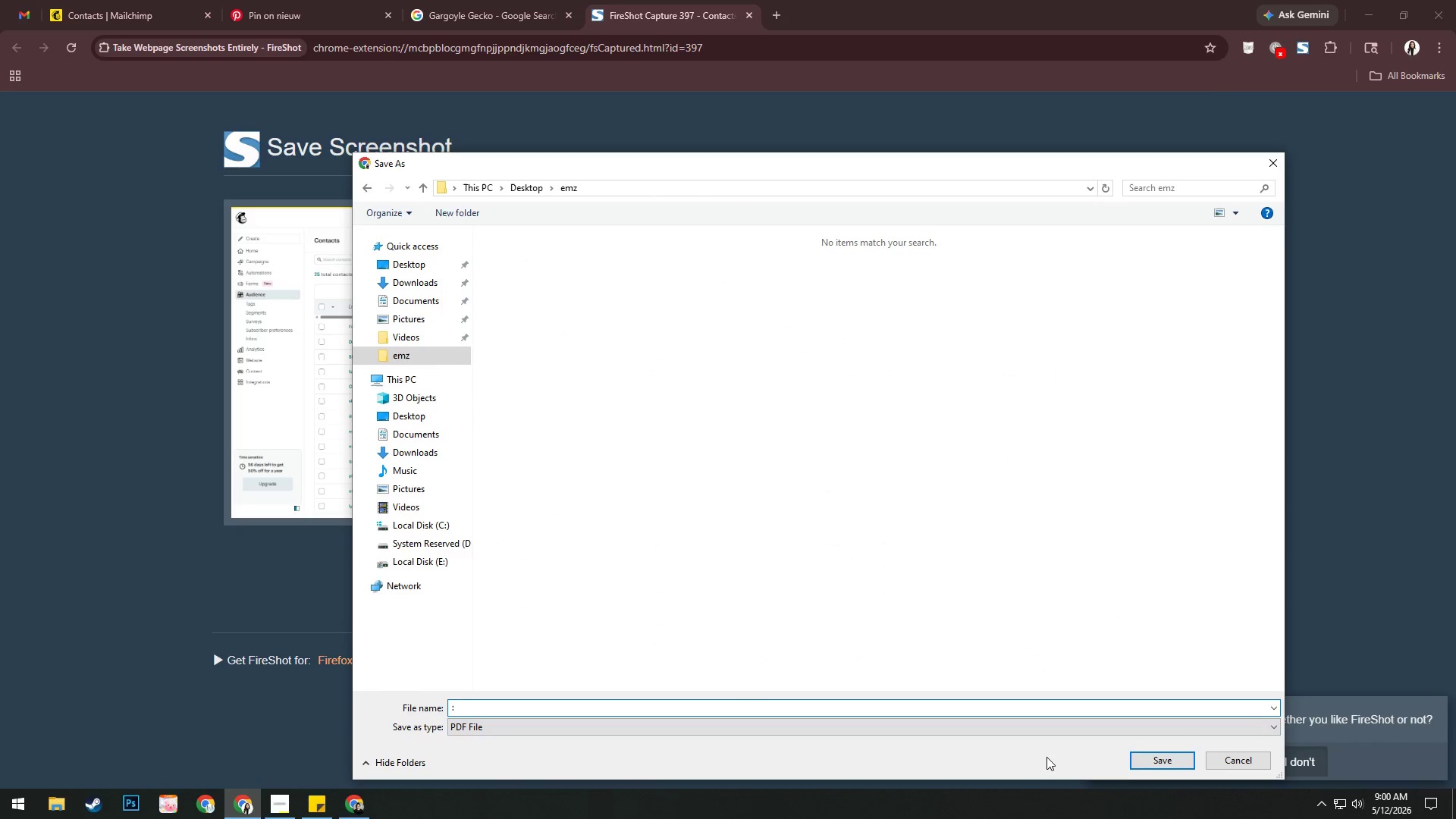 
key(Backspace)
 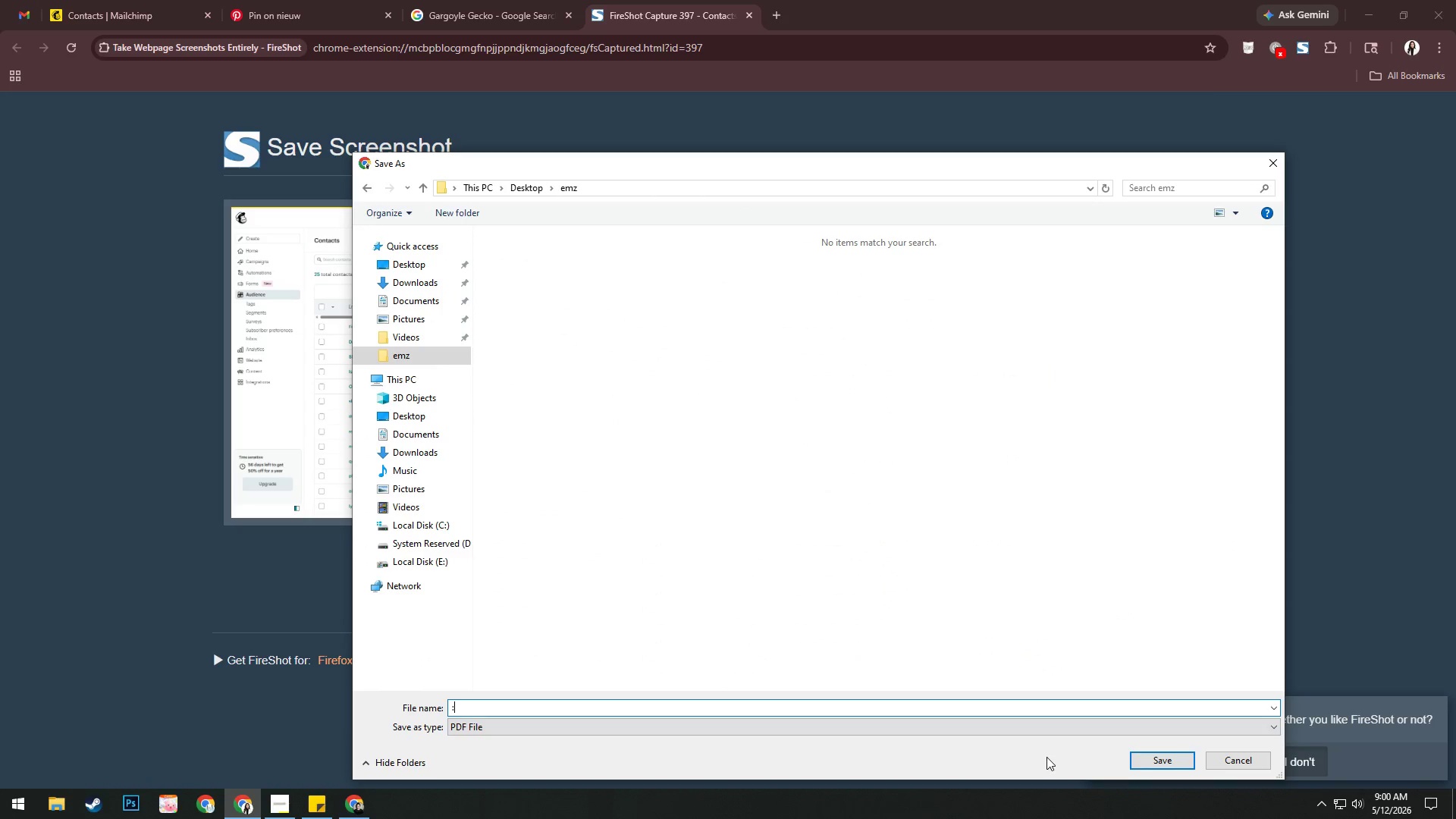 
key(Backspace)
 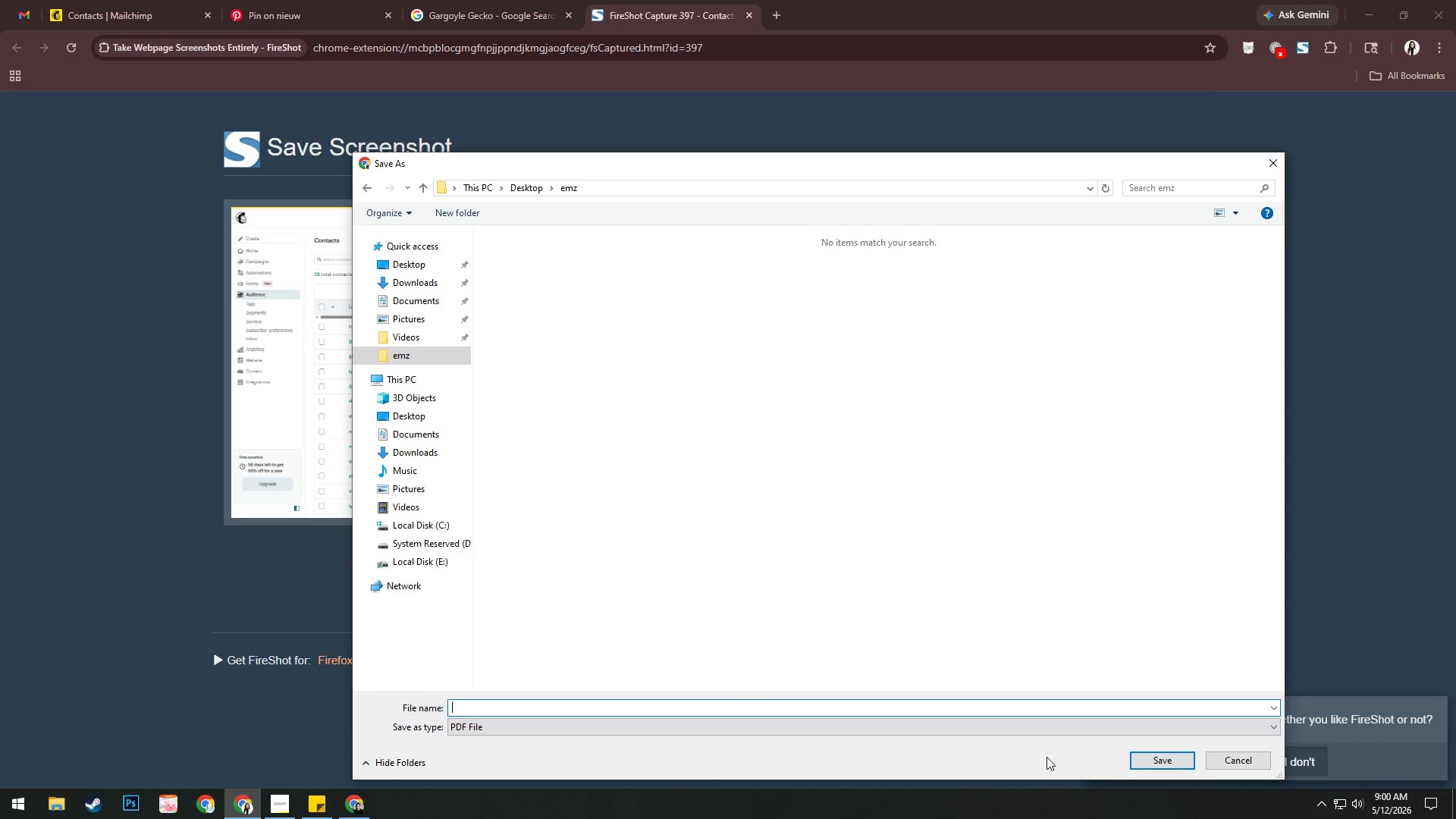 
key(Control+V)
 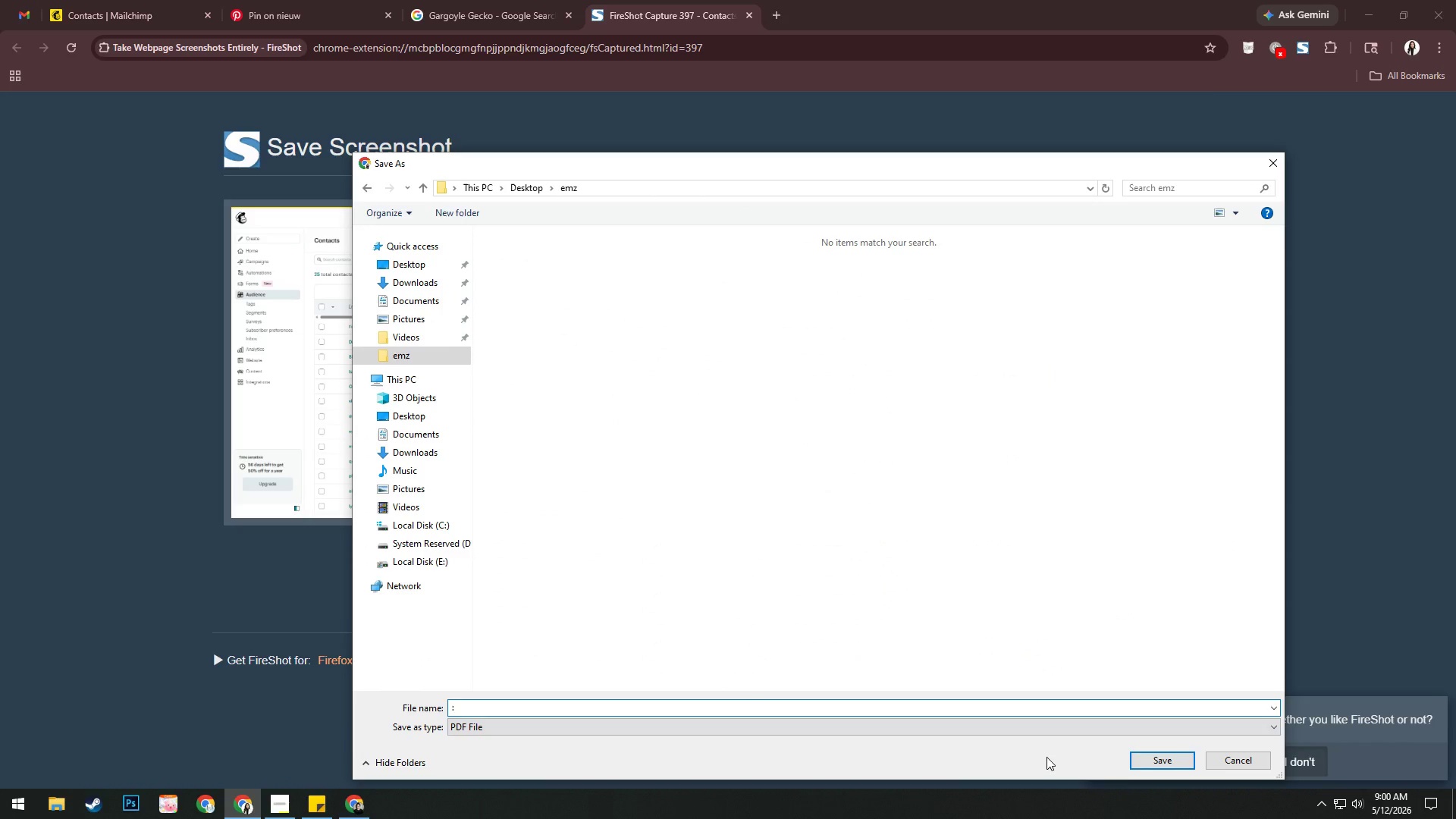 
key(Backspace)
key(Backspace)
key(Backspace)
type(Audiece)
key(Backspace)
key(Backspace)
type(nce SC)
key(Backspace)
type(creenshot)
 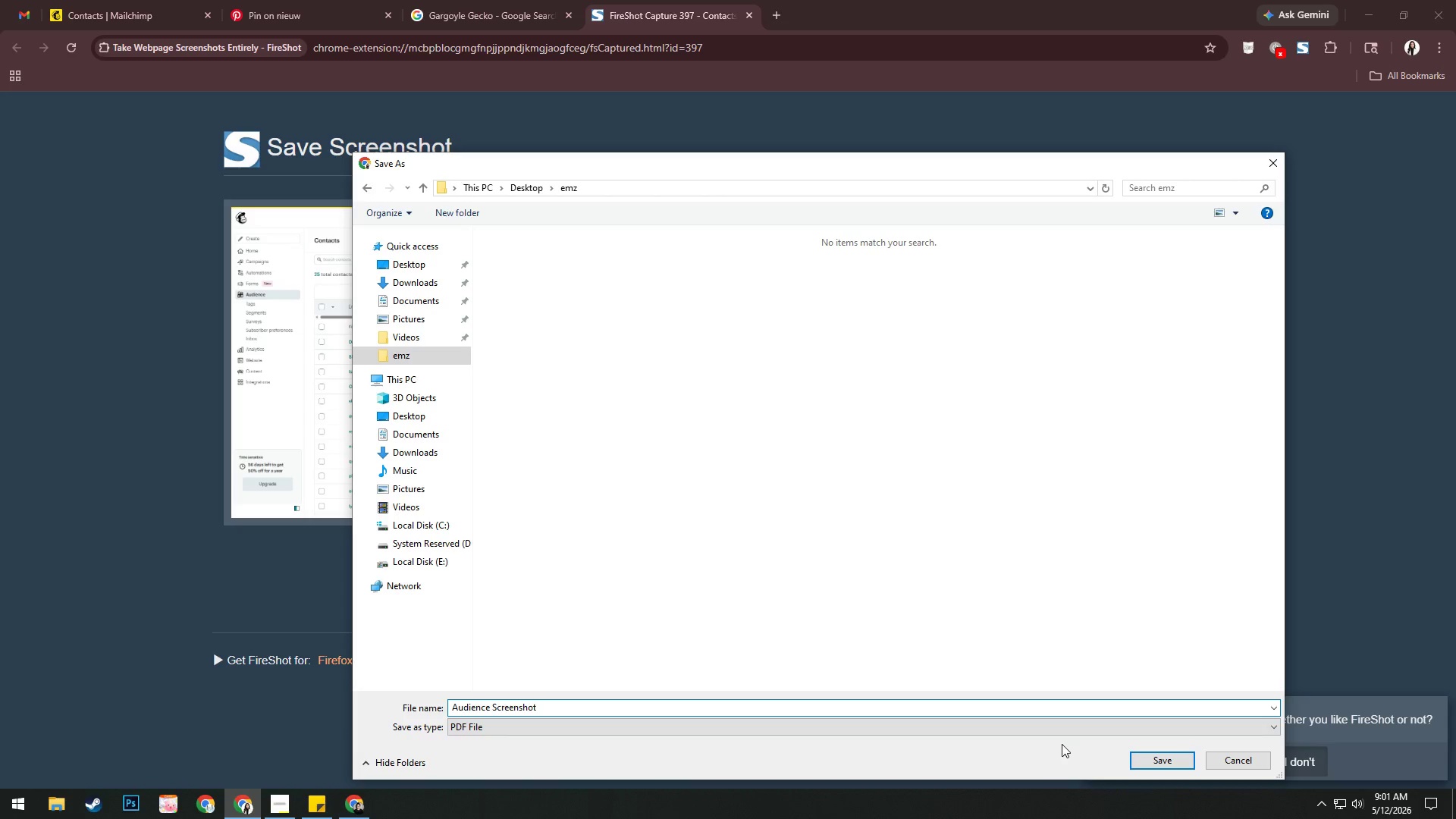 
left_click([278, 808])